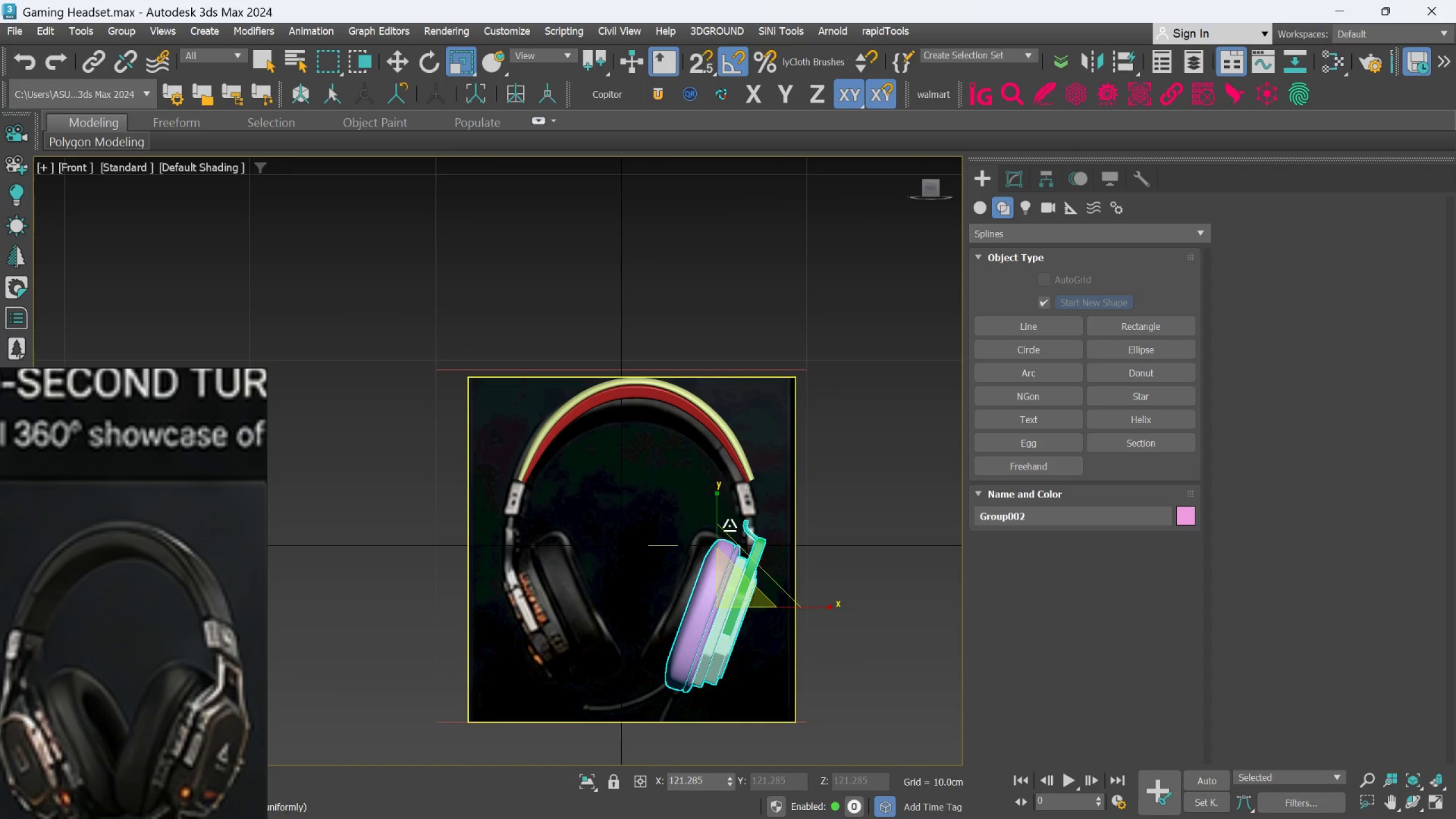 
hold_key(key=AltLeft, duration=1.5)
 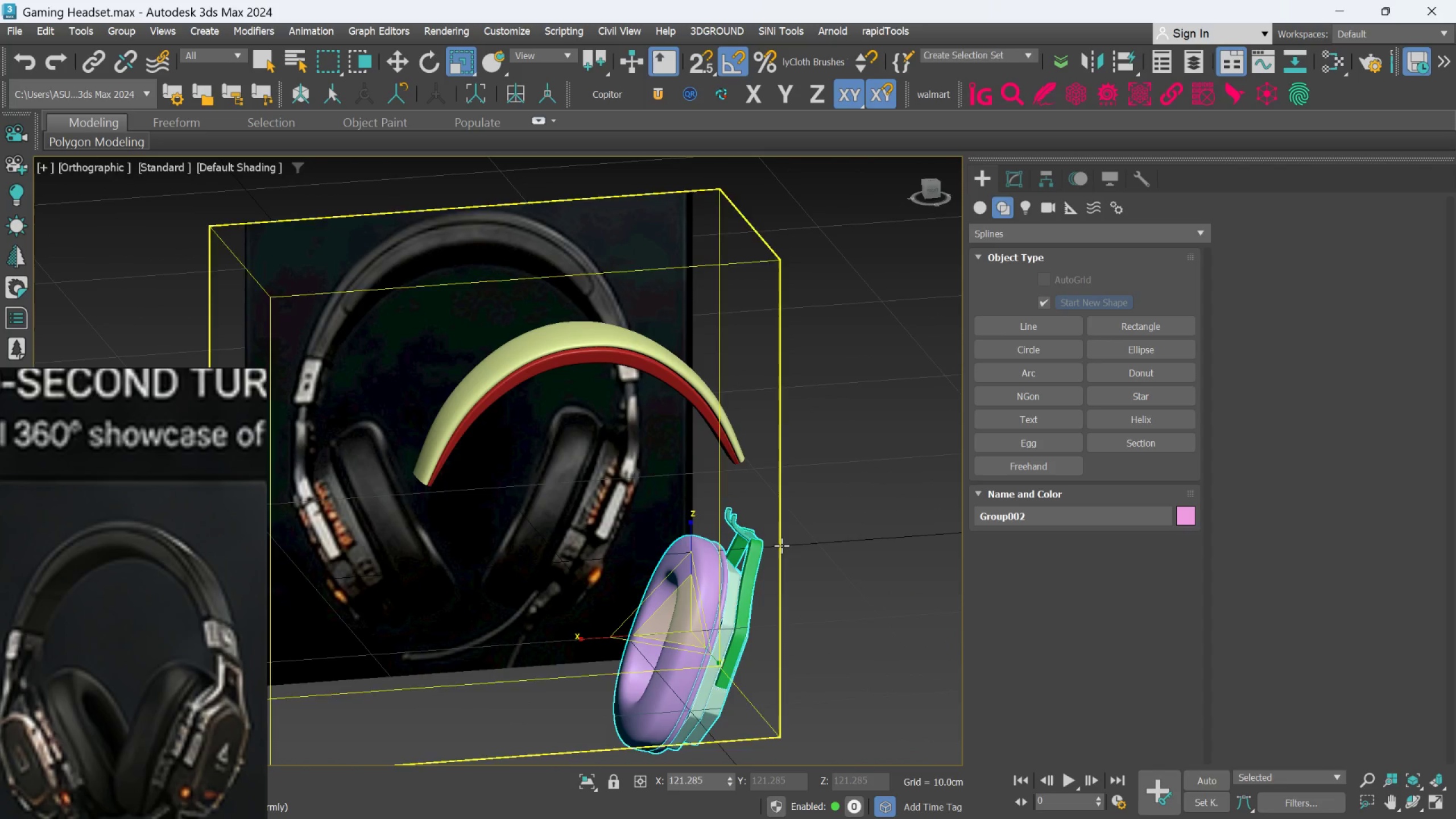 
key(Alt+AltLeft)
 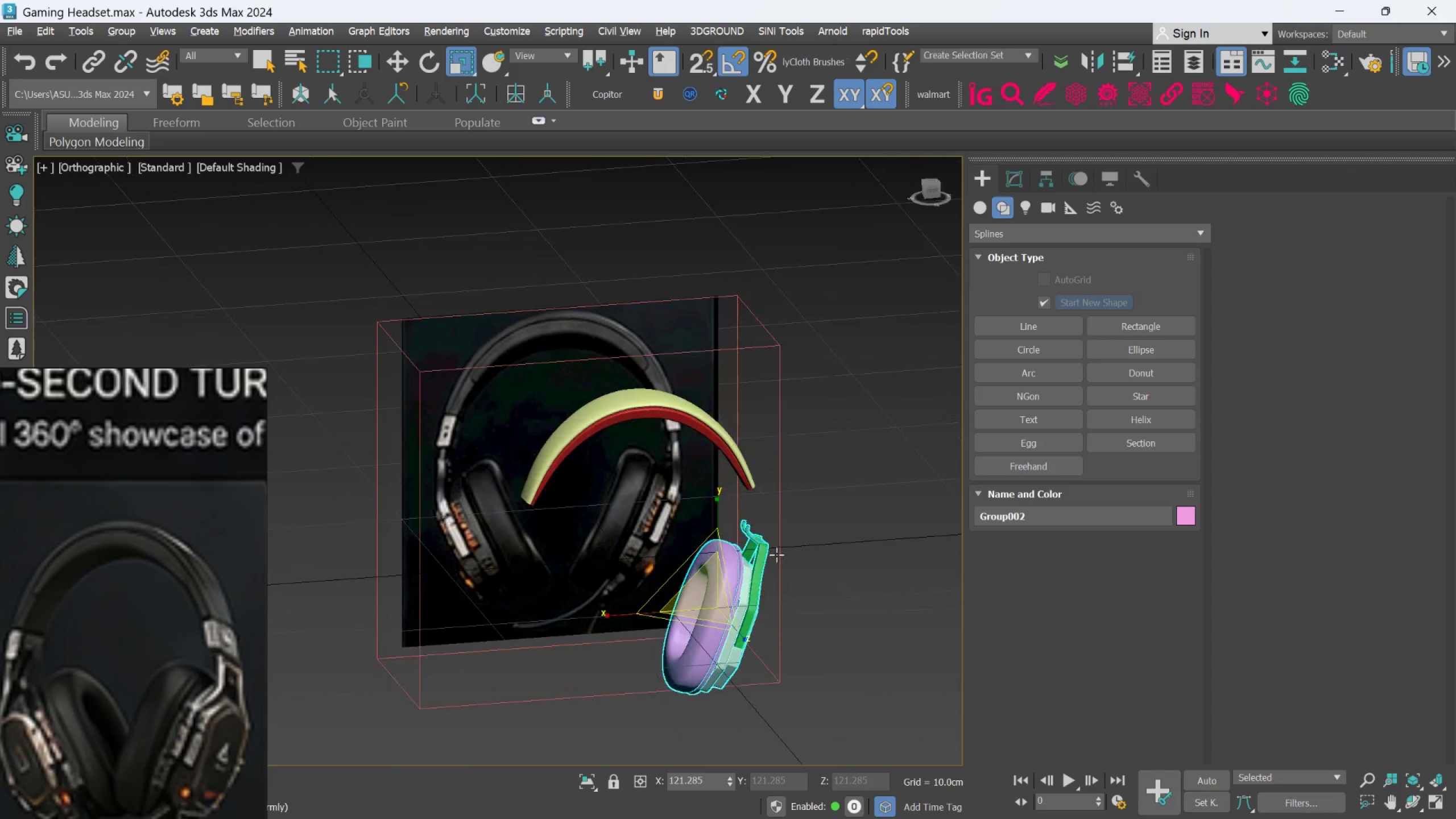 
key(Alt+AltLeft)
 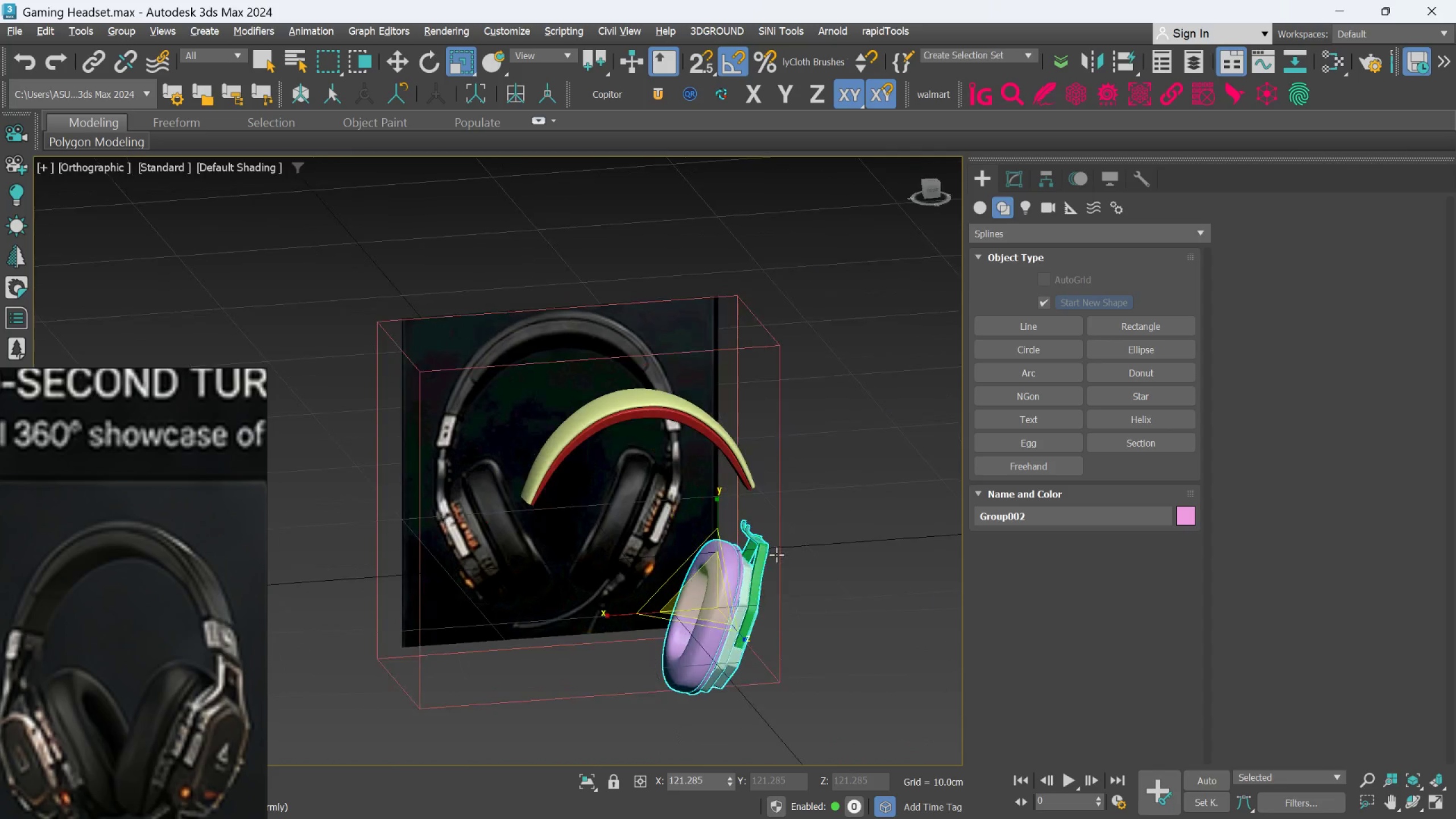 
key(Alt+AltLeft)
 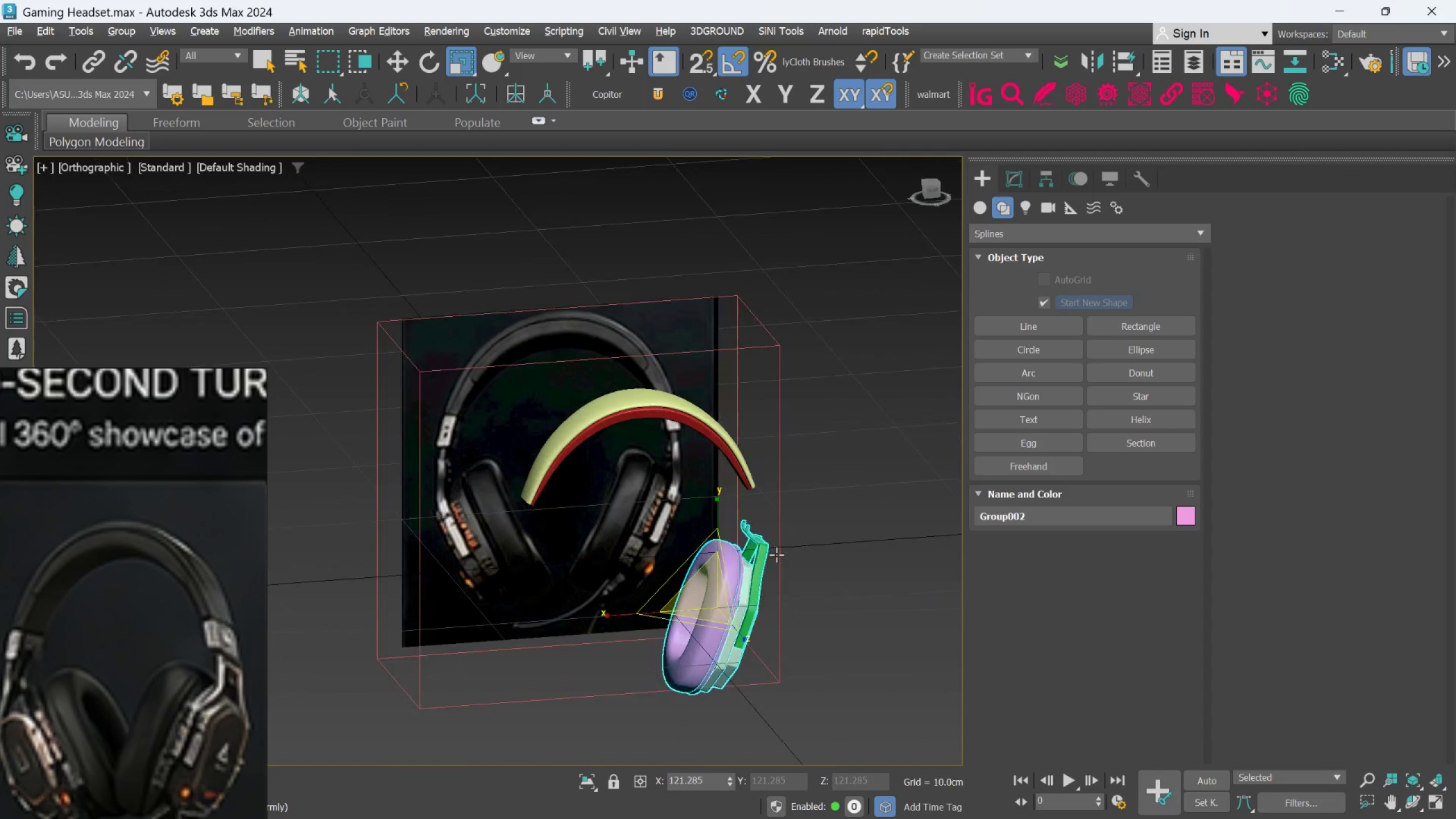 
key(Alt+AltLeft)
 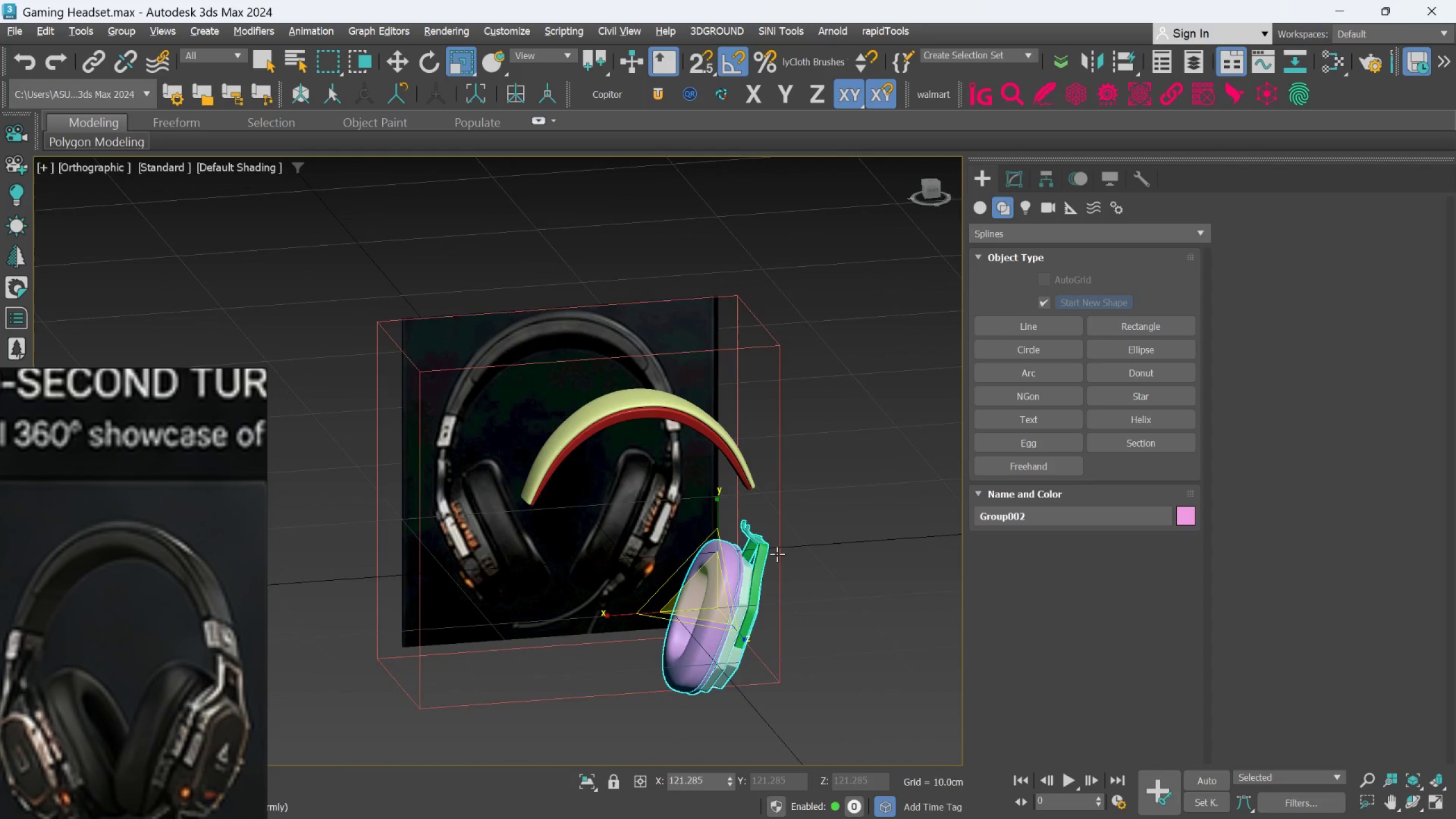 
key(Alt+AltLeft)
 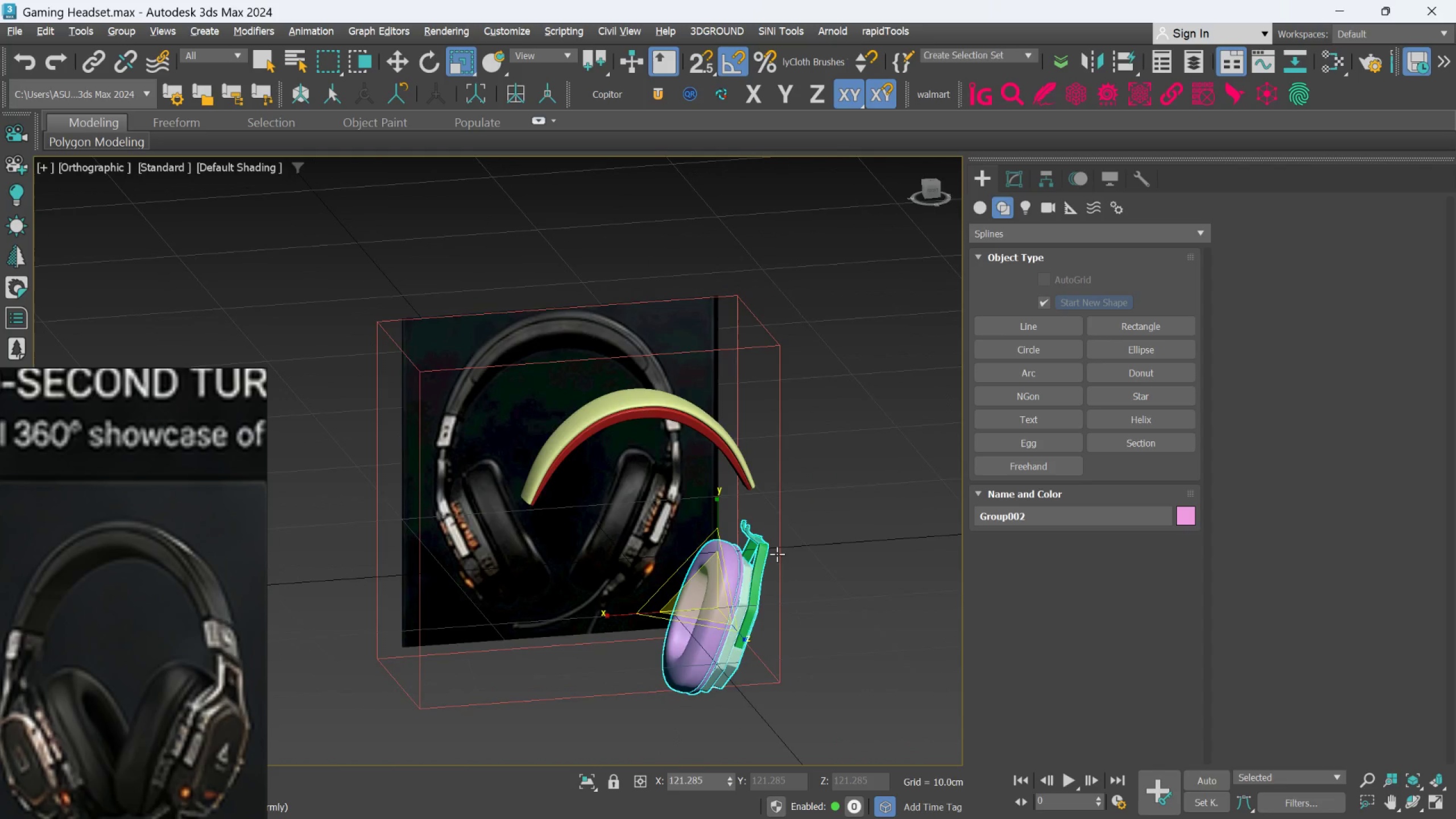 
key(Alt+AltLeft)
 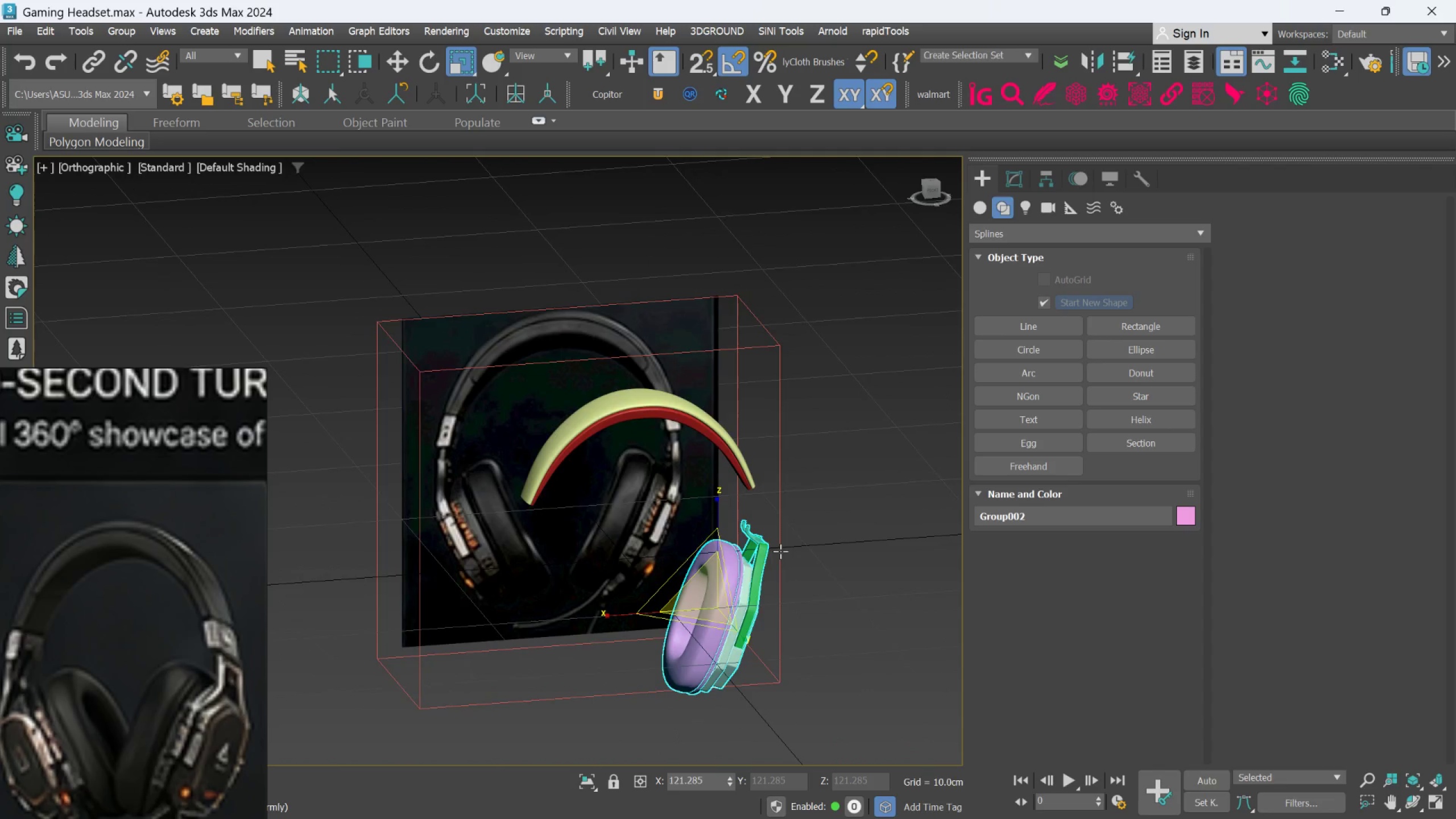 
scroll: coordinate [780, 551], scroll_direction: up, amount: 1.0
 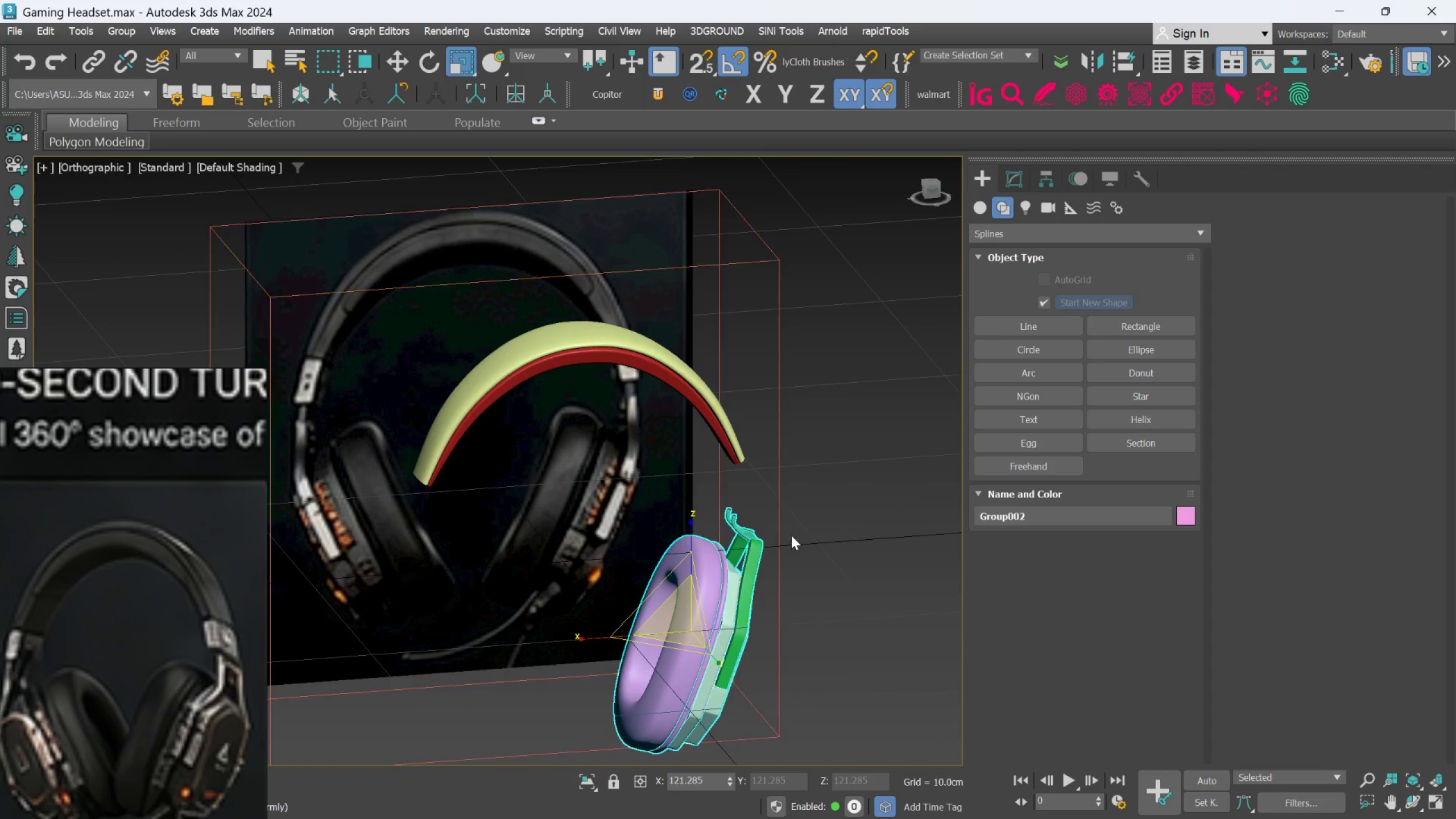 
hold_key(key=AltLeft, duration=0.75)
 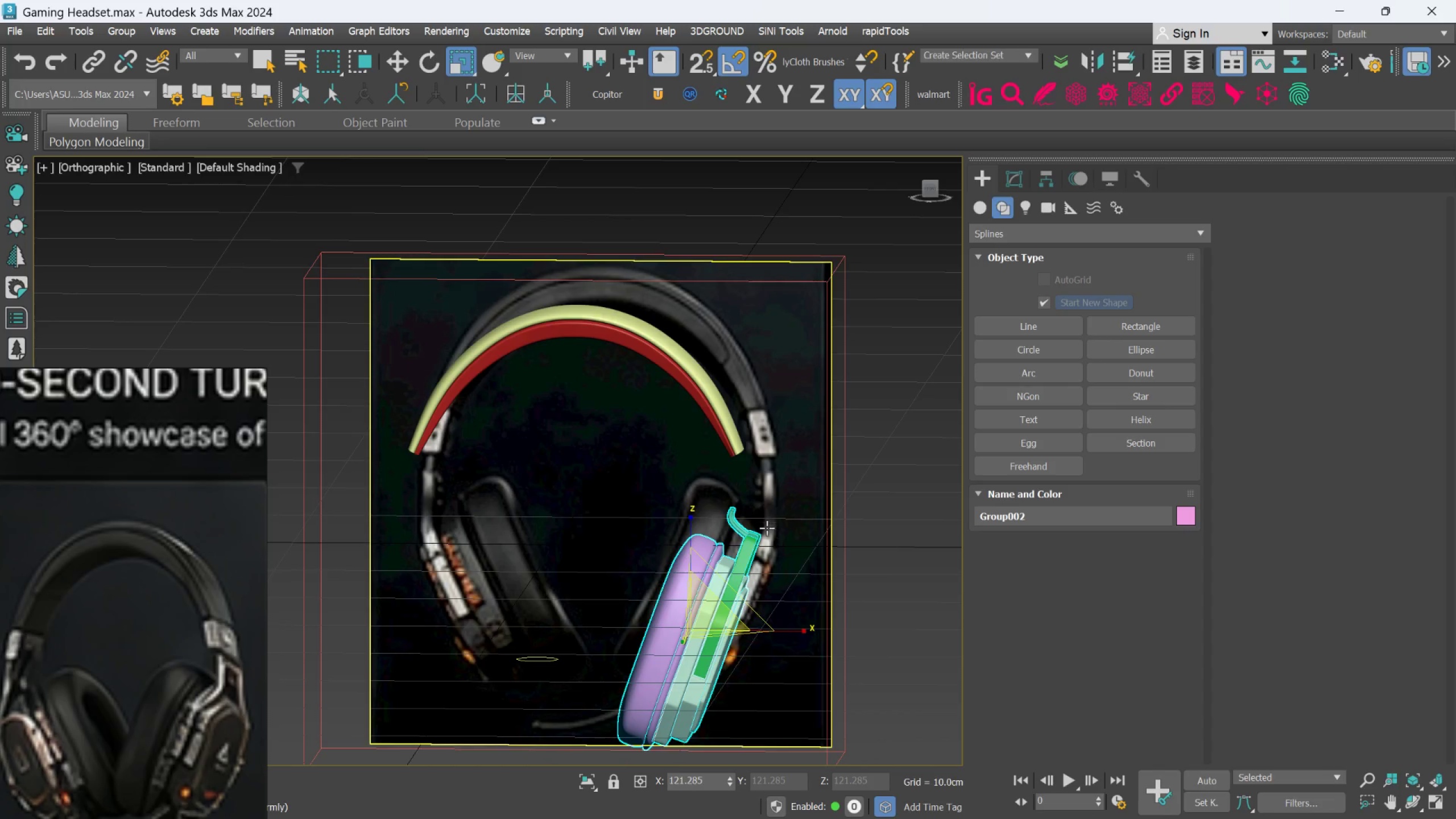 
scroll: coordinate [747, 558], scroll_direction: down, amount: 1.0
 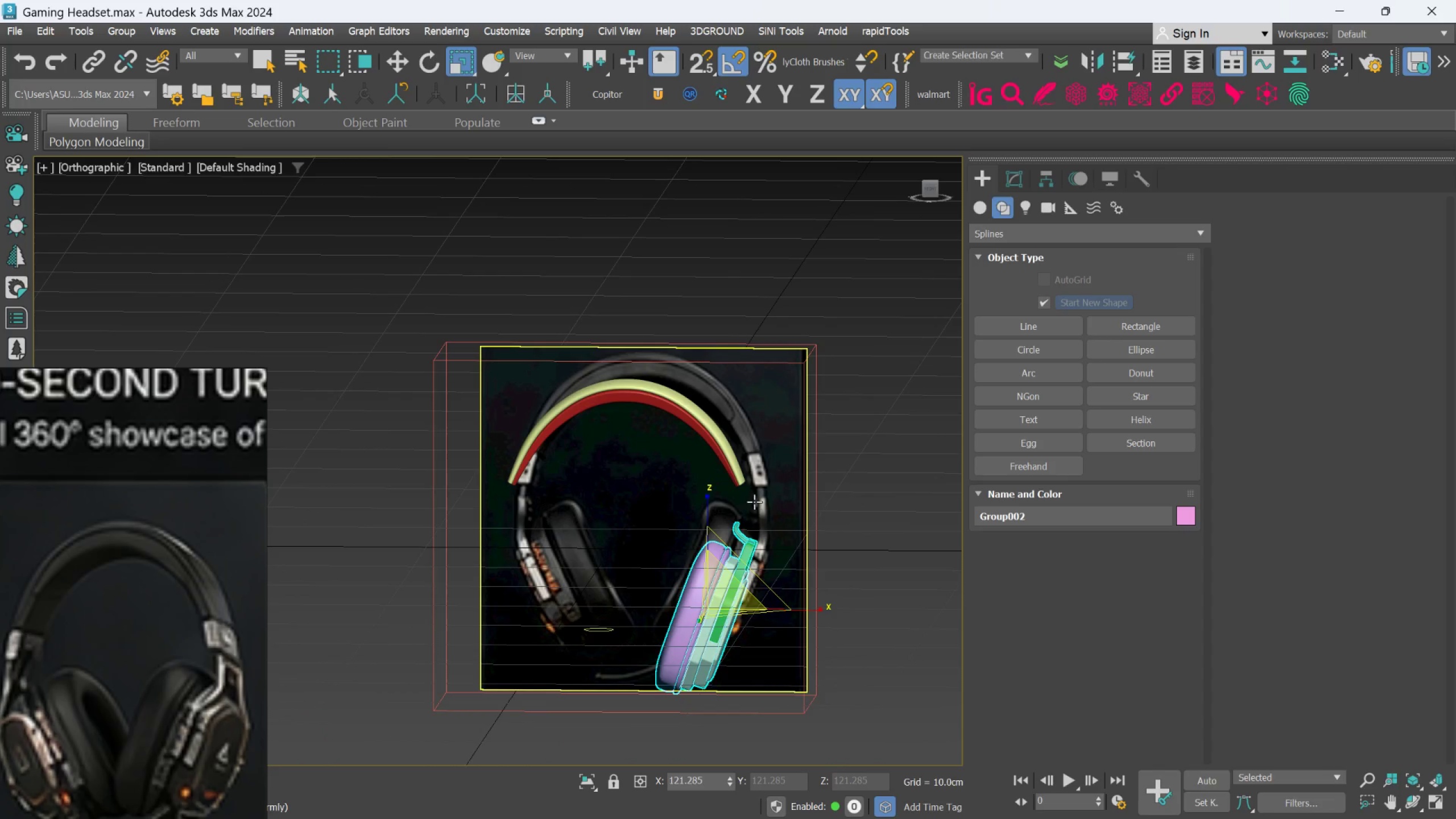 
scroll: coordinate [754, 502], scroll_direction: up, amount: 1.0
 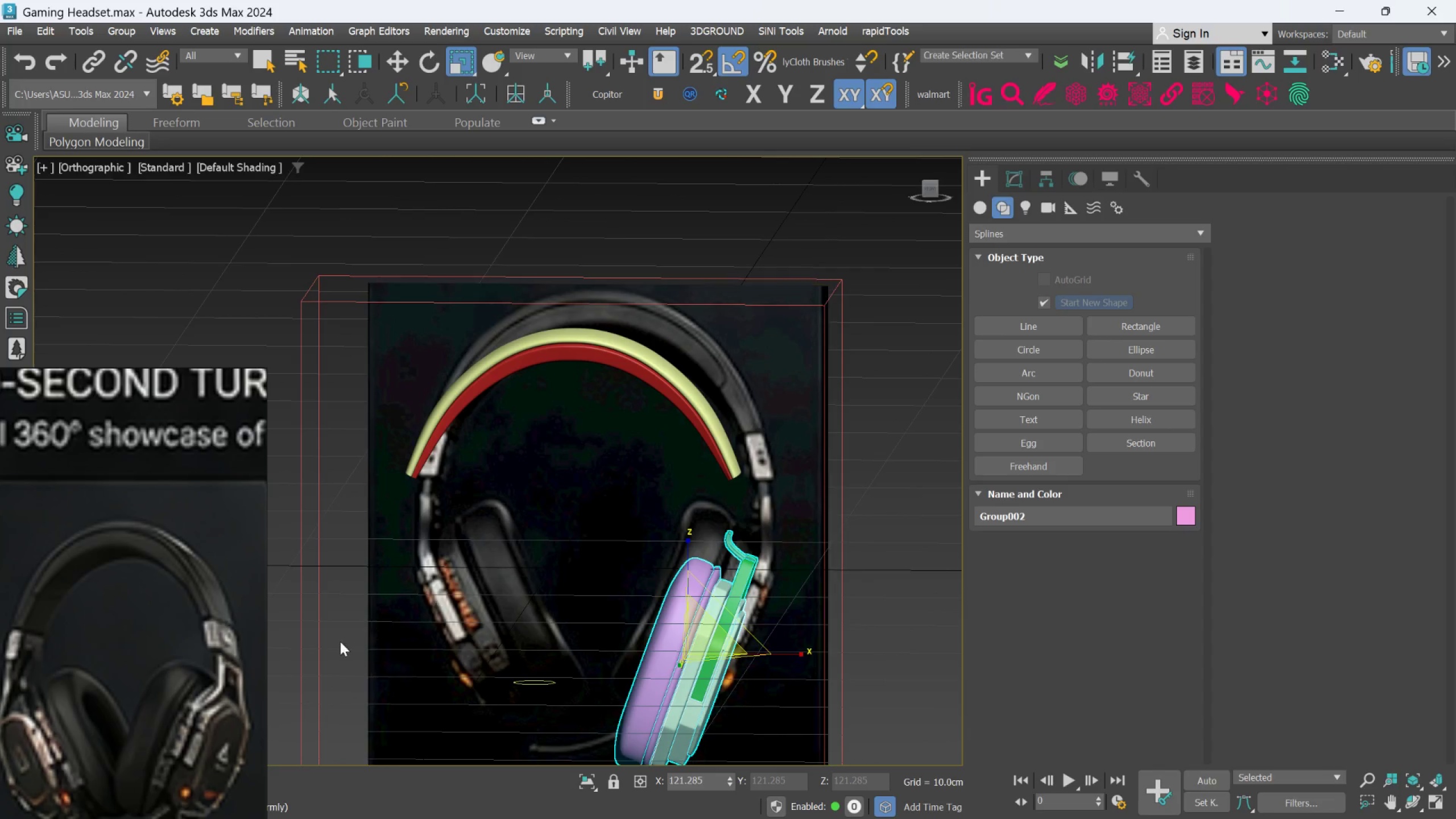 
scroll: coordinate [199, 614], scroll_direction: down, amount: 8.0
 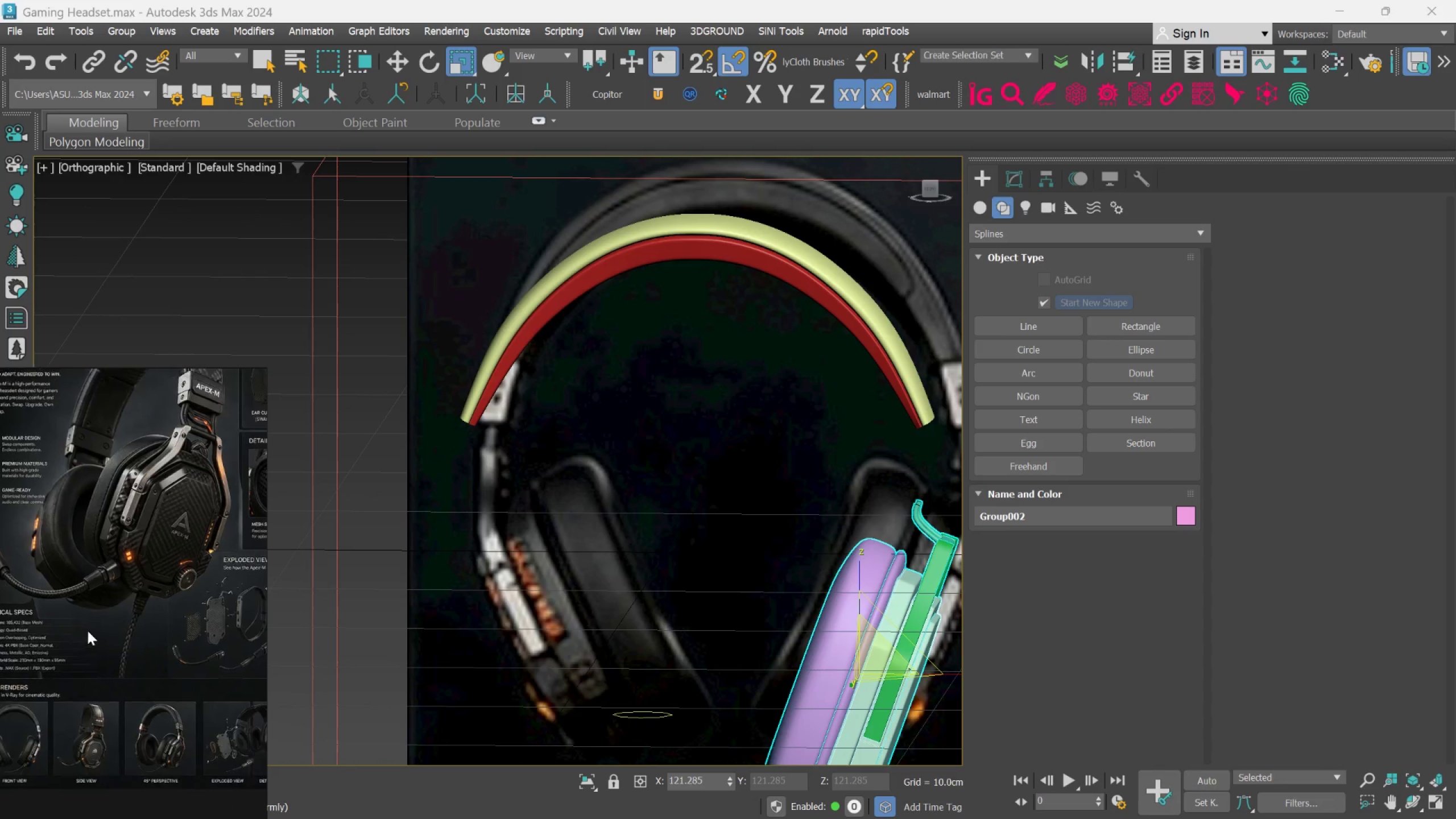 
scroll: coordinate [177, 493], scroll_direction: up, amount: 2.0
 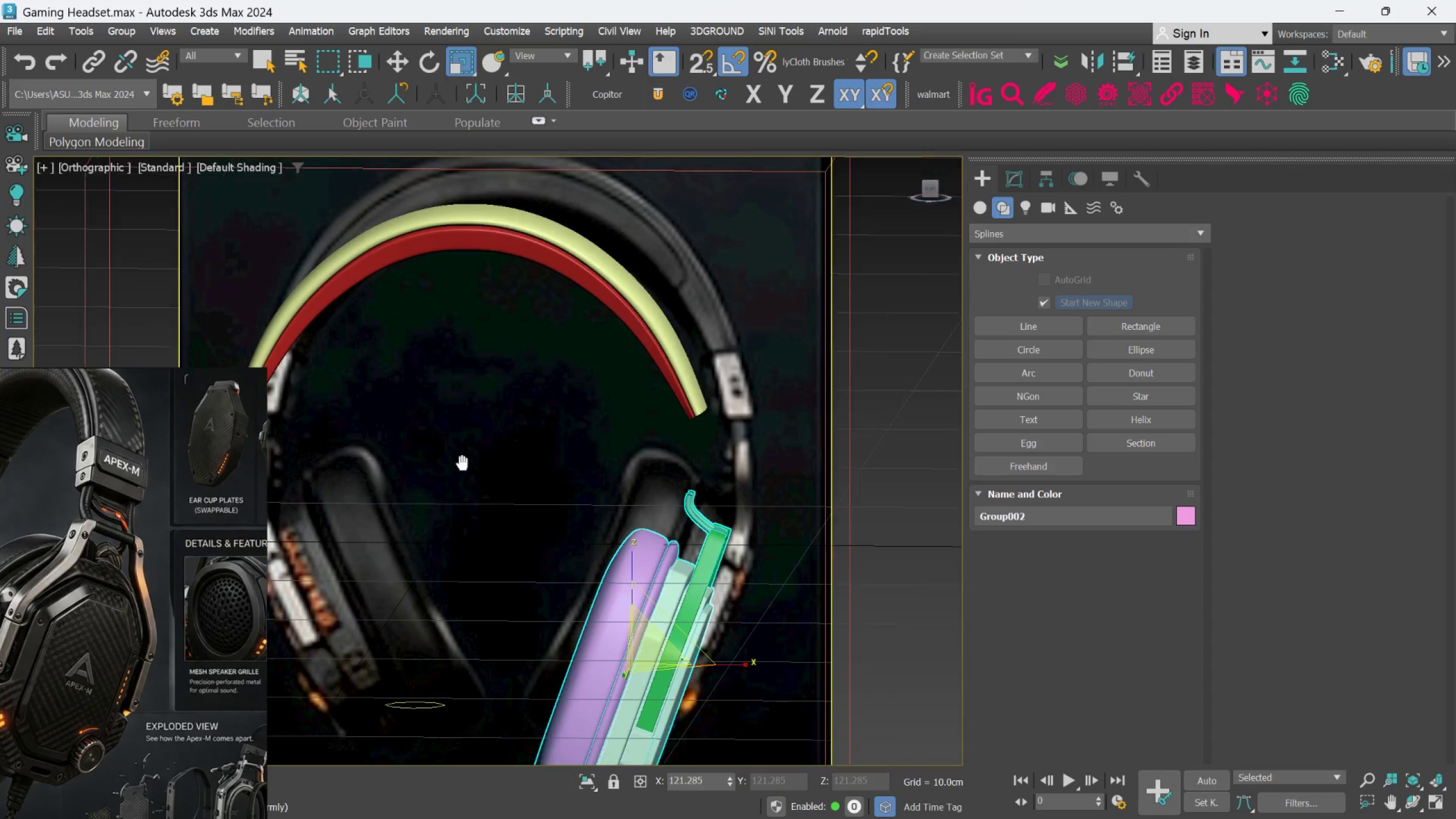 
scroll: coordinate [652, 486], scroll_direction: none, amount: 0.0
 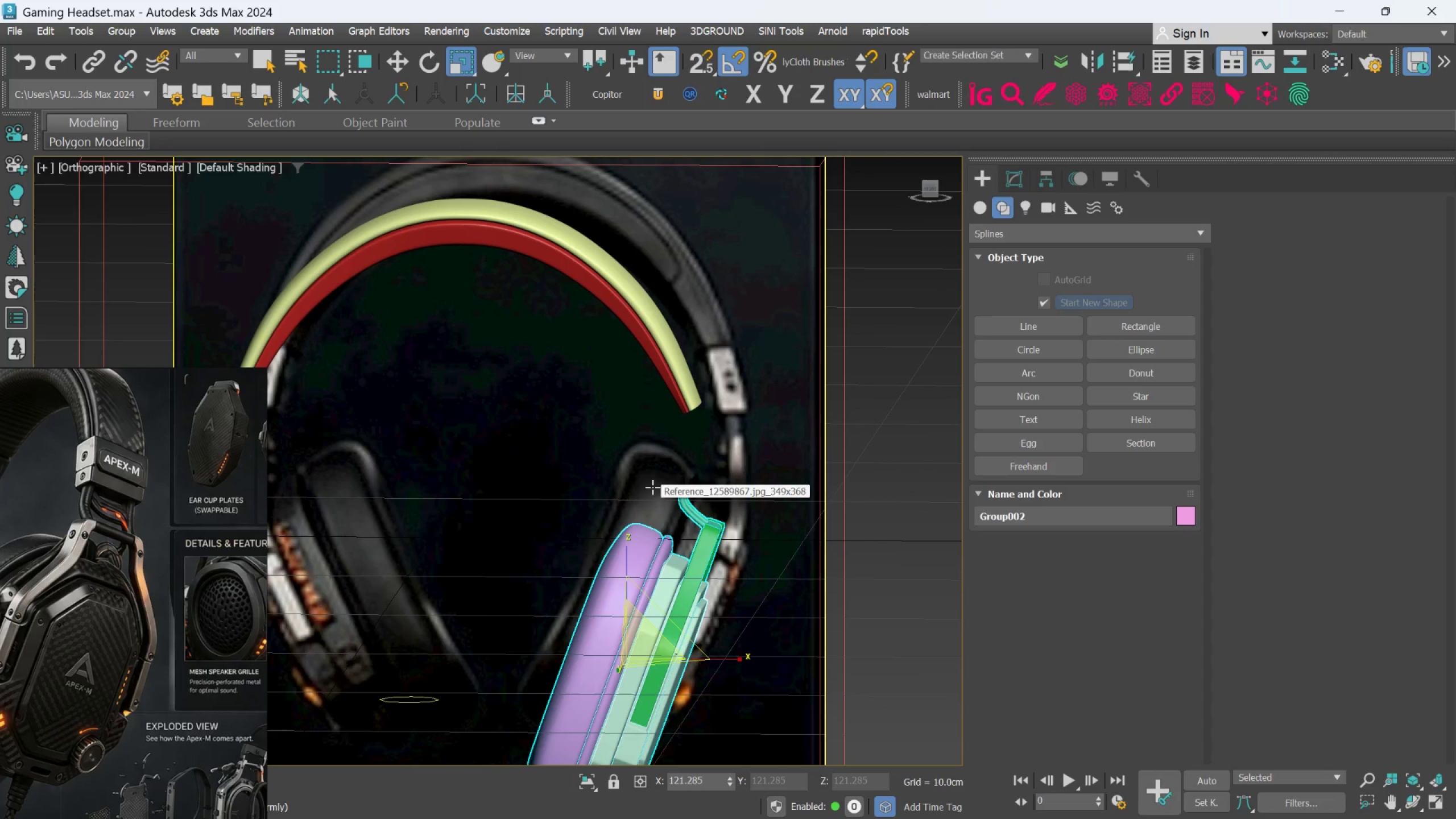 
scroll: coordinate [654, 469], scroll_direction: up, amount: 2.0
 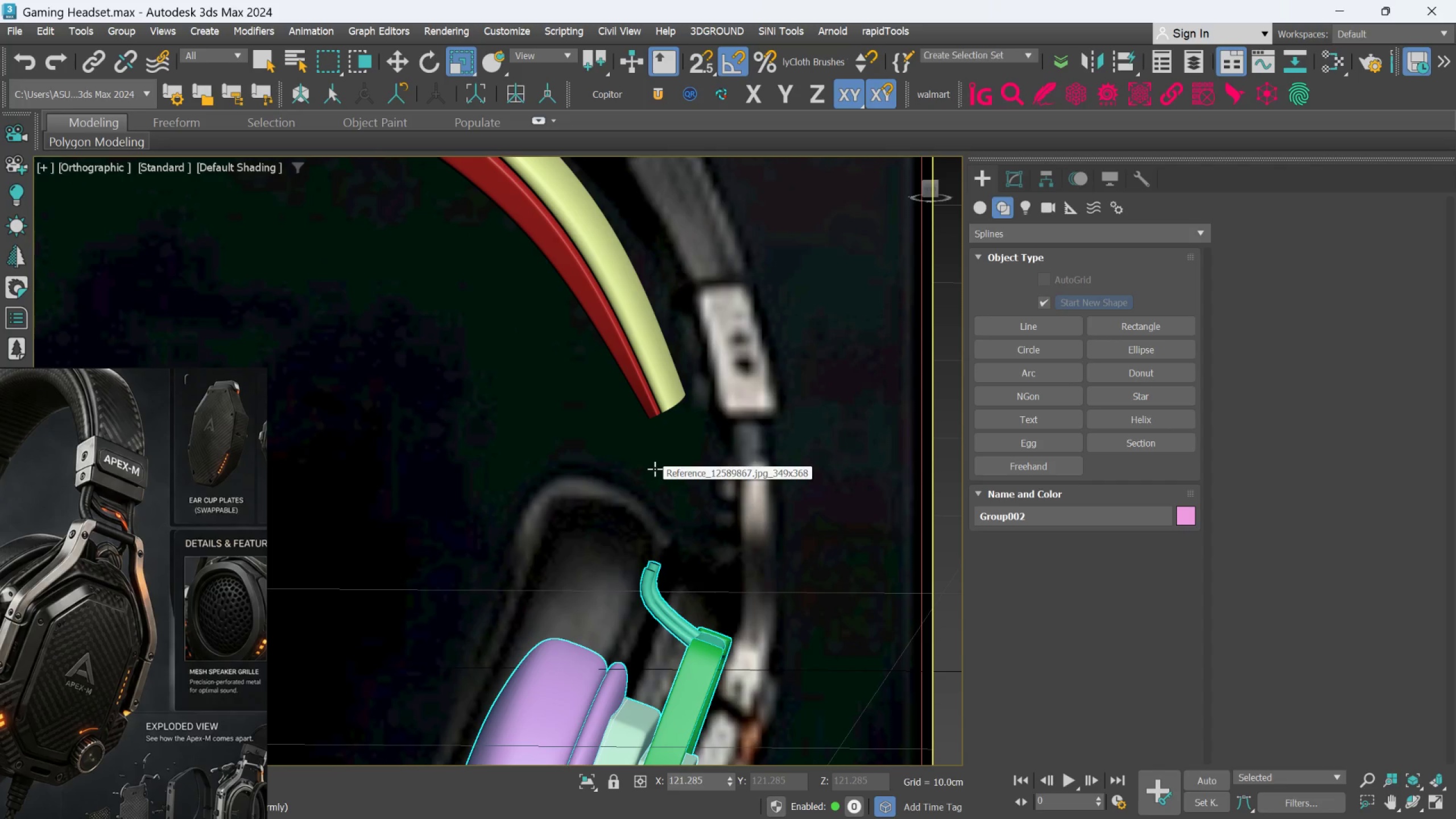 
wait(8.89)
 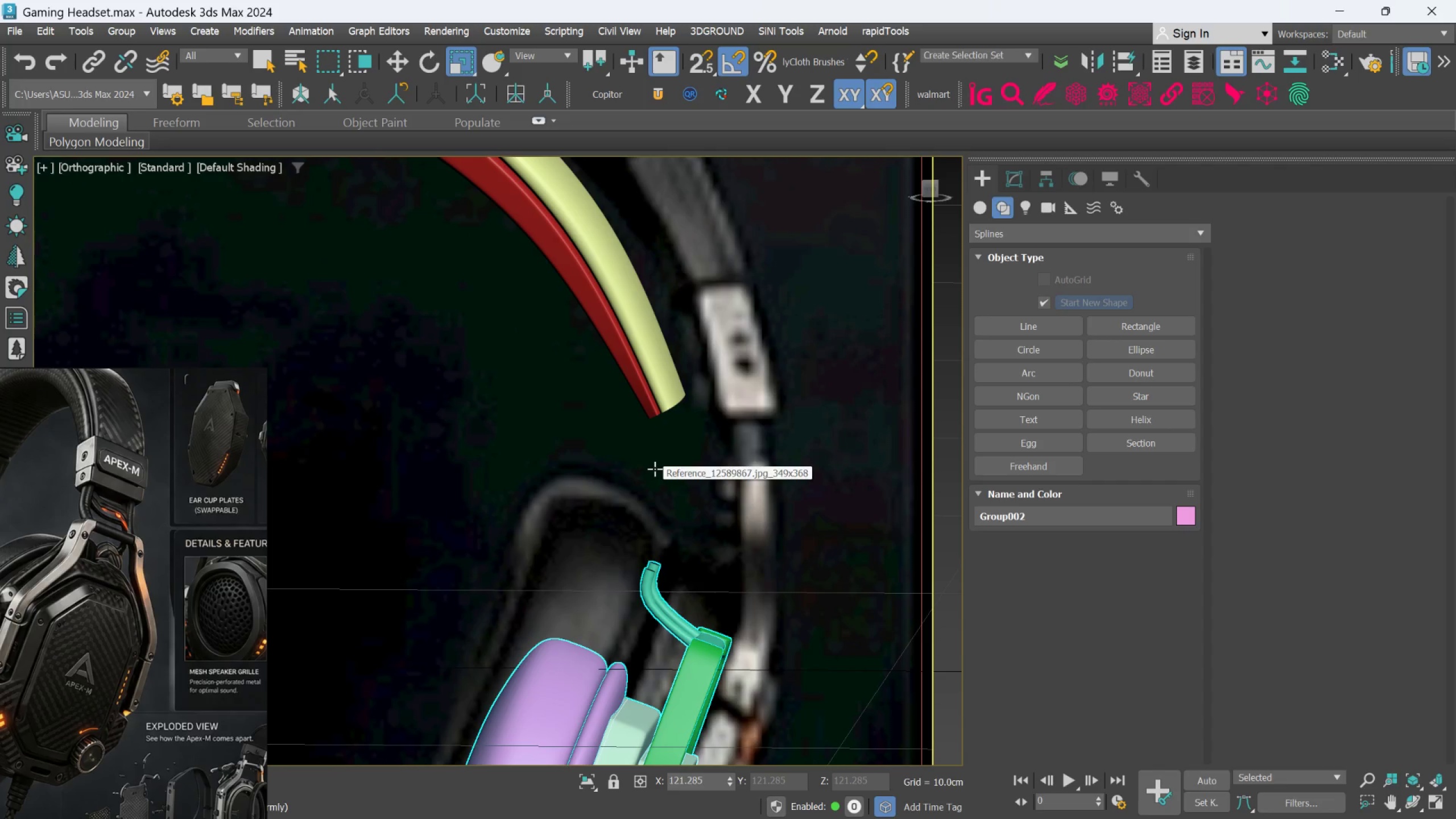 
scroll: coordinate [648, 475], scroll_direction: down, amount: 3.0
 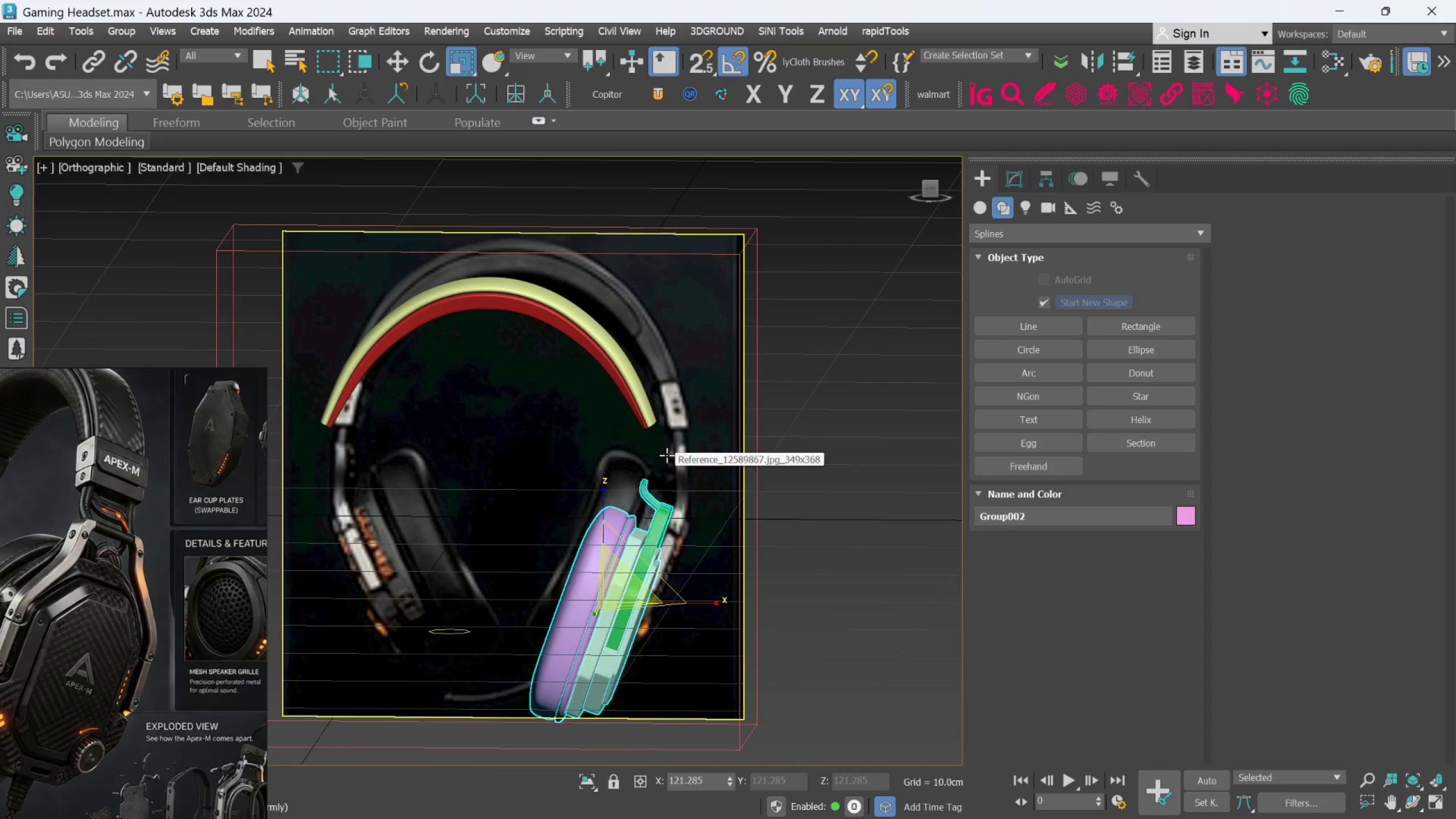 
scroll: coordinate [667, 455], scroll_direction: up, amount: 1.0
 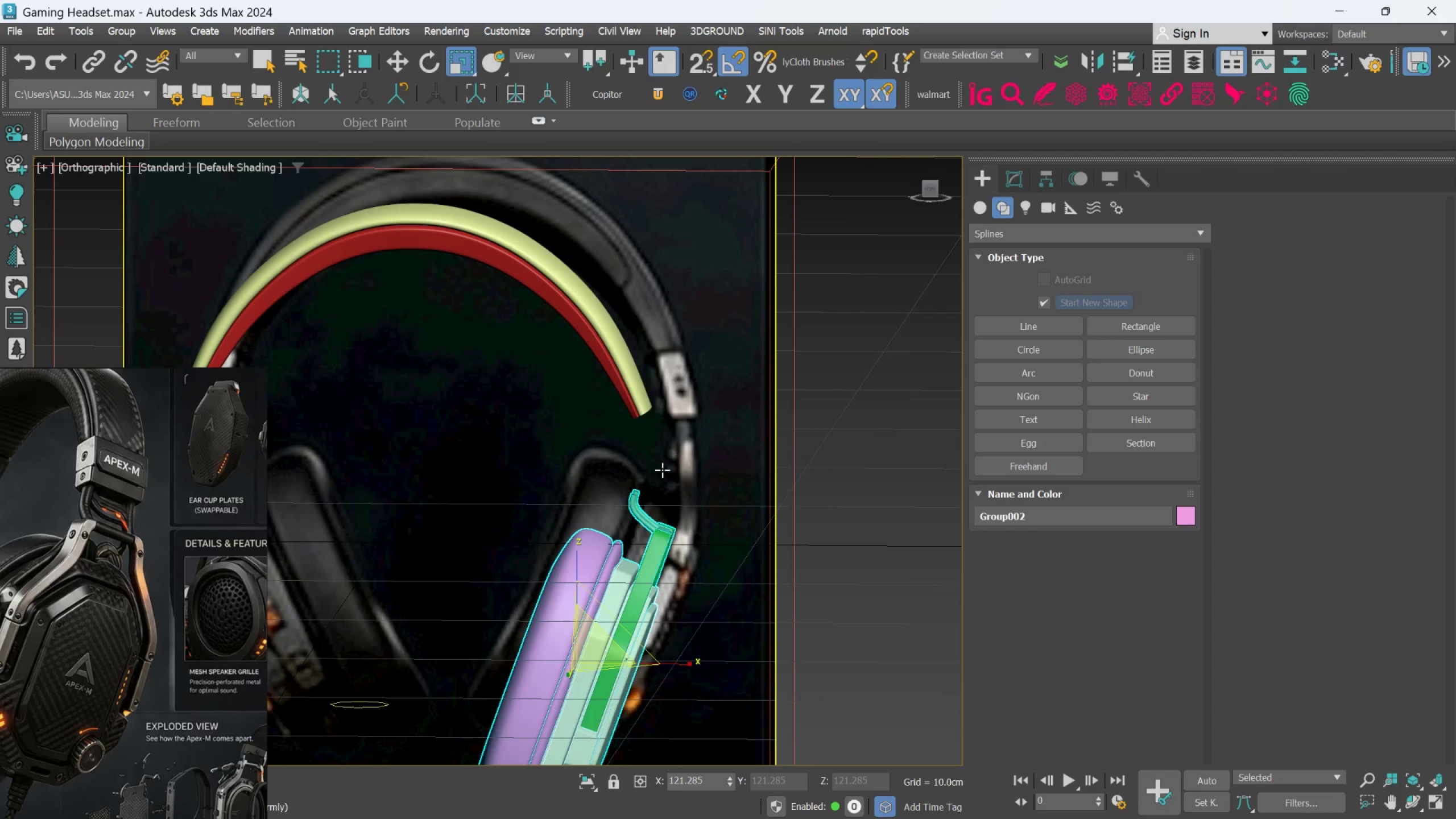 
key(Control+S)
 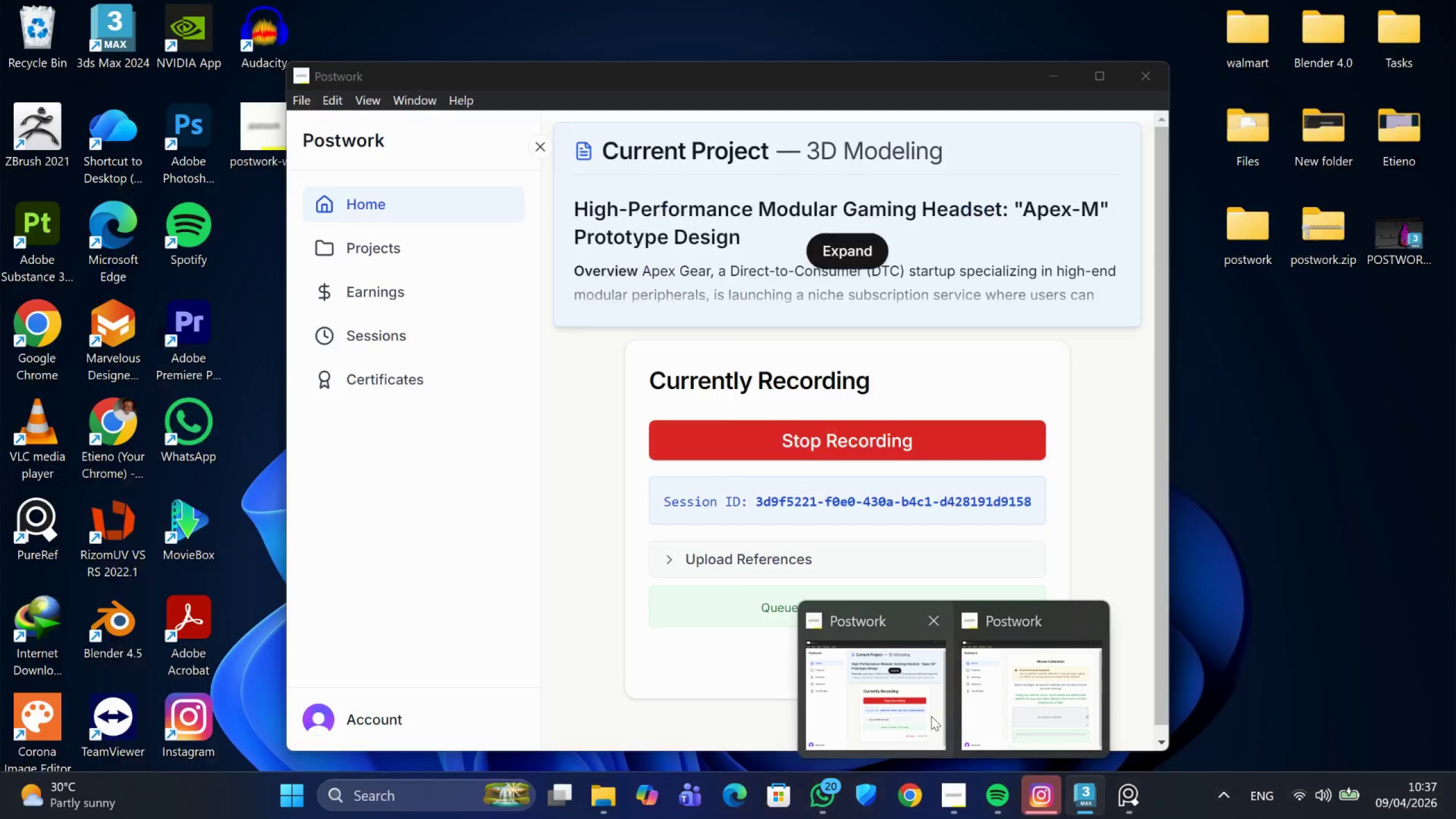 
left_click([926, 717])